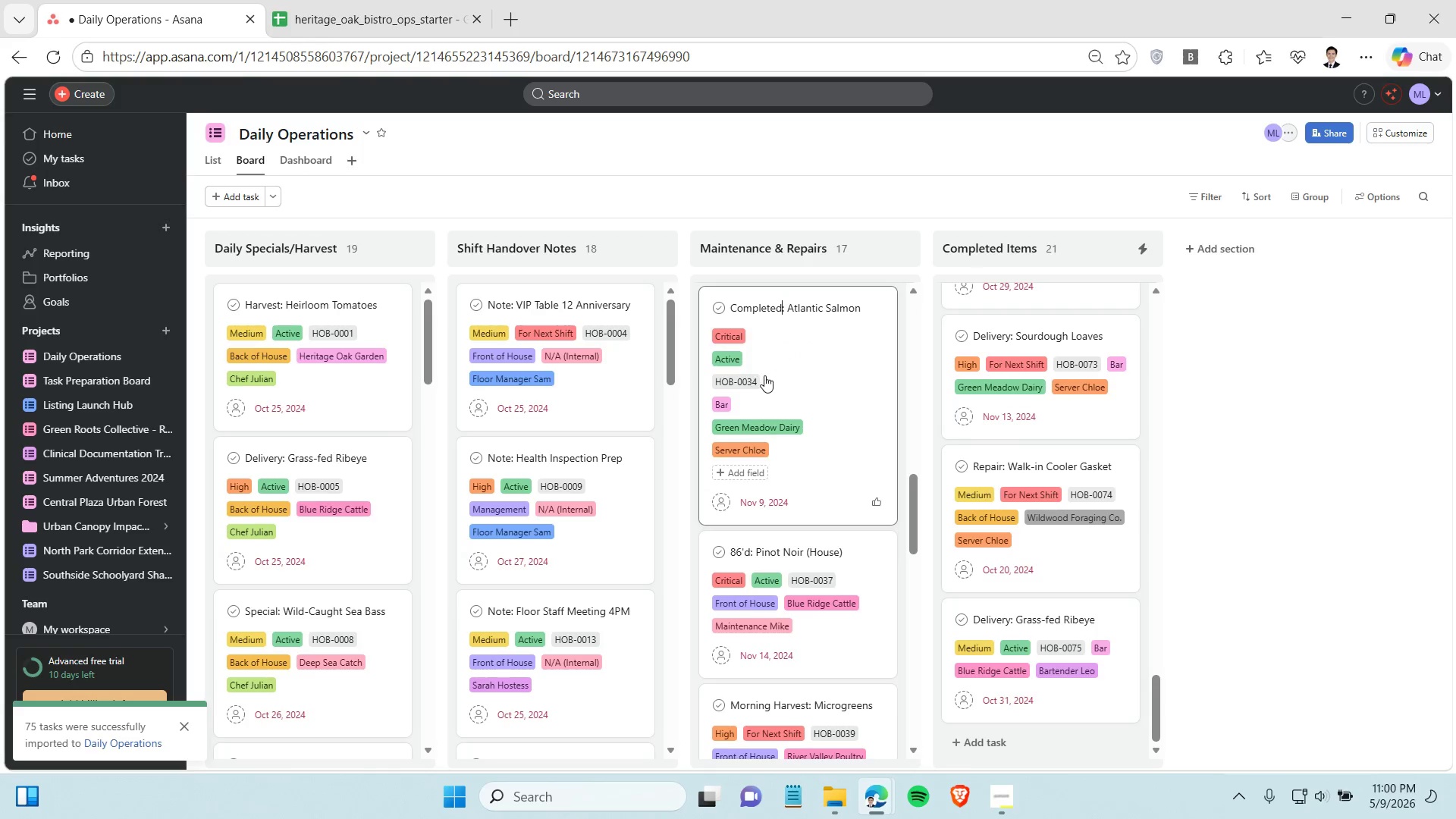 
scroll: coordinate [764, 375], scroll_direction: down, amount: 1.0
 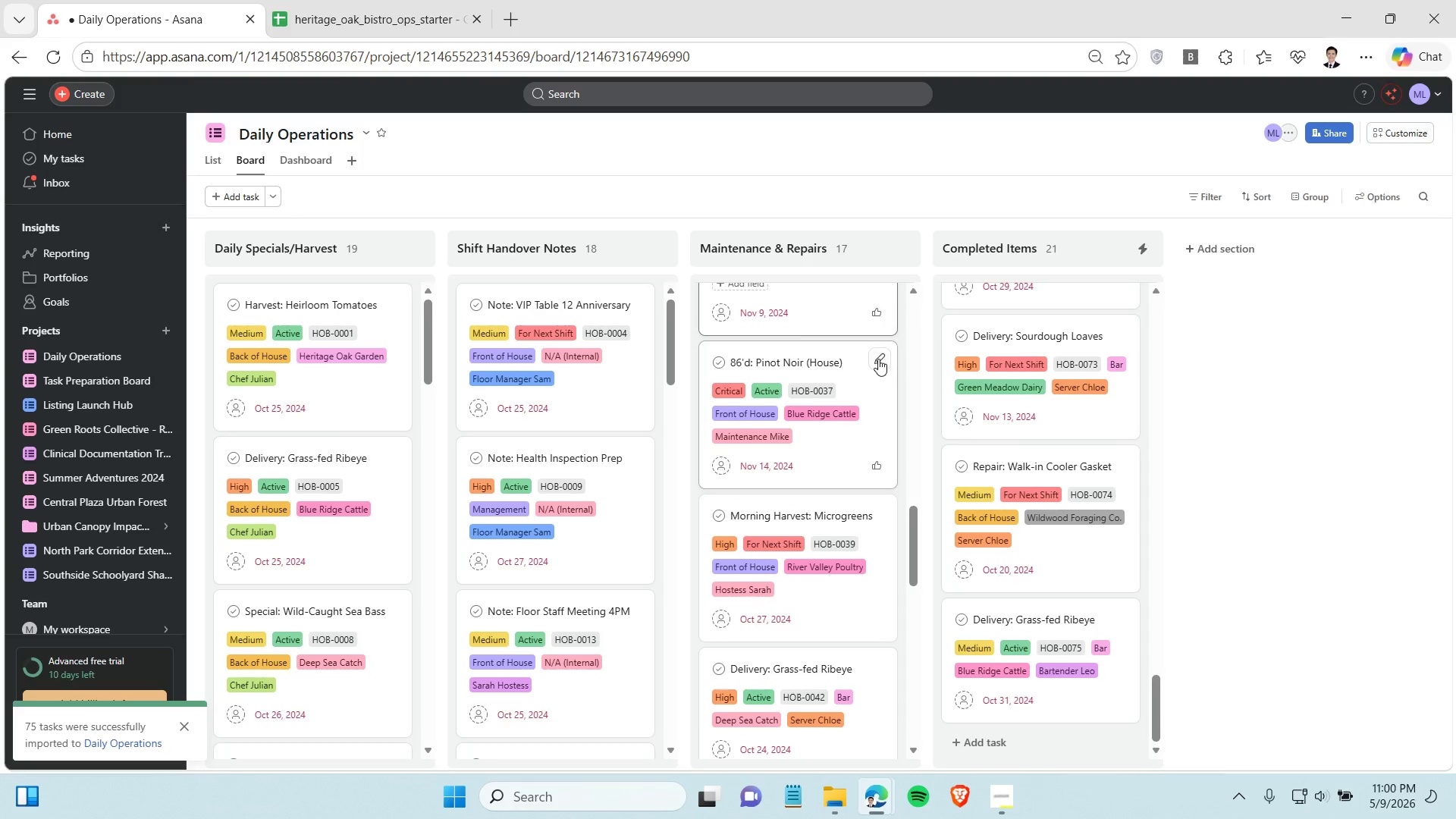 
left_click([877, 359])
 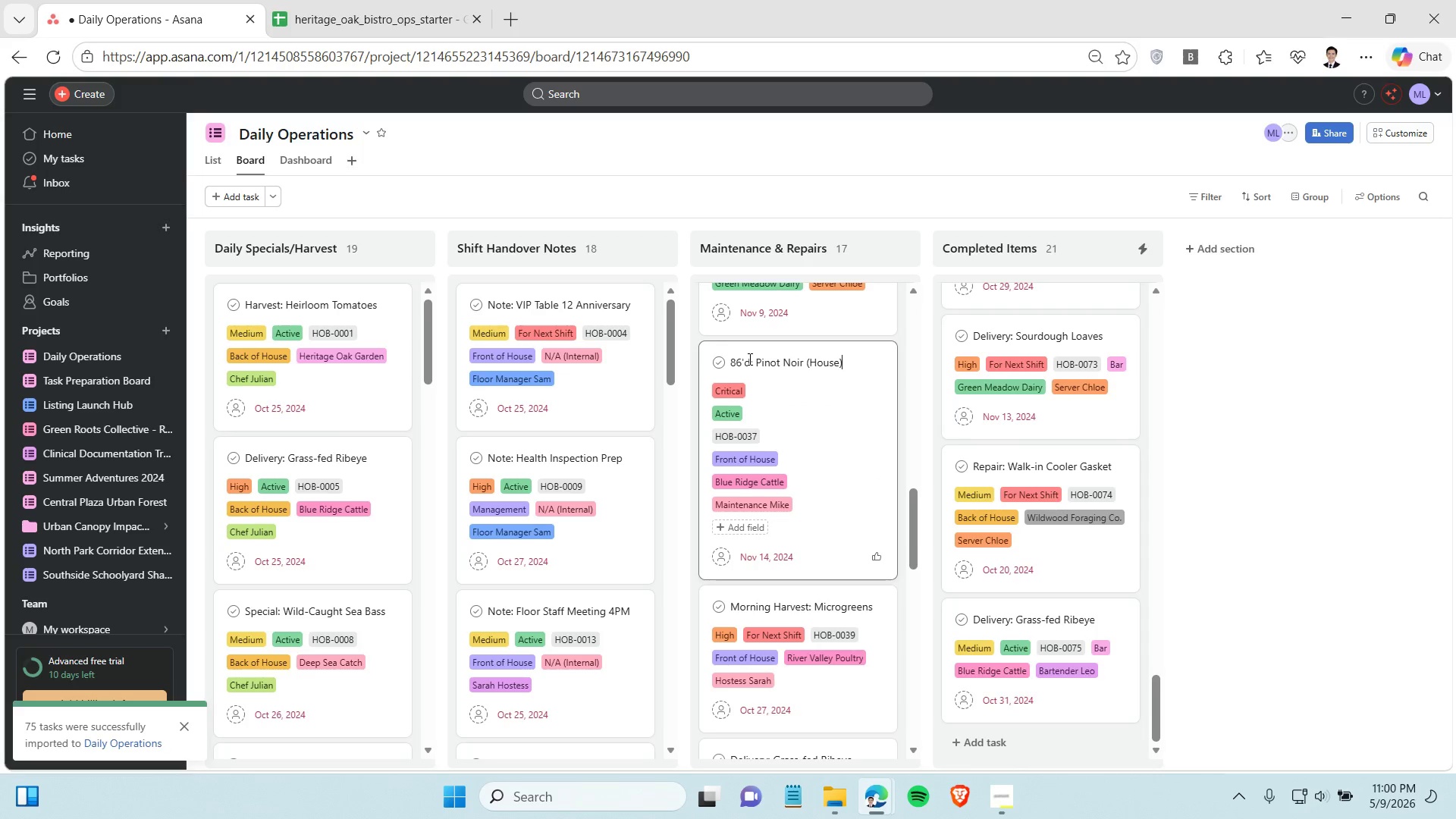 
left_click_drag(start_coordinate=[748, 359], to_coordinate=[725, 359])
 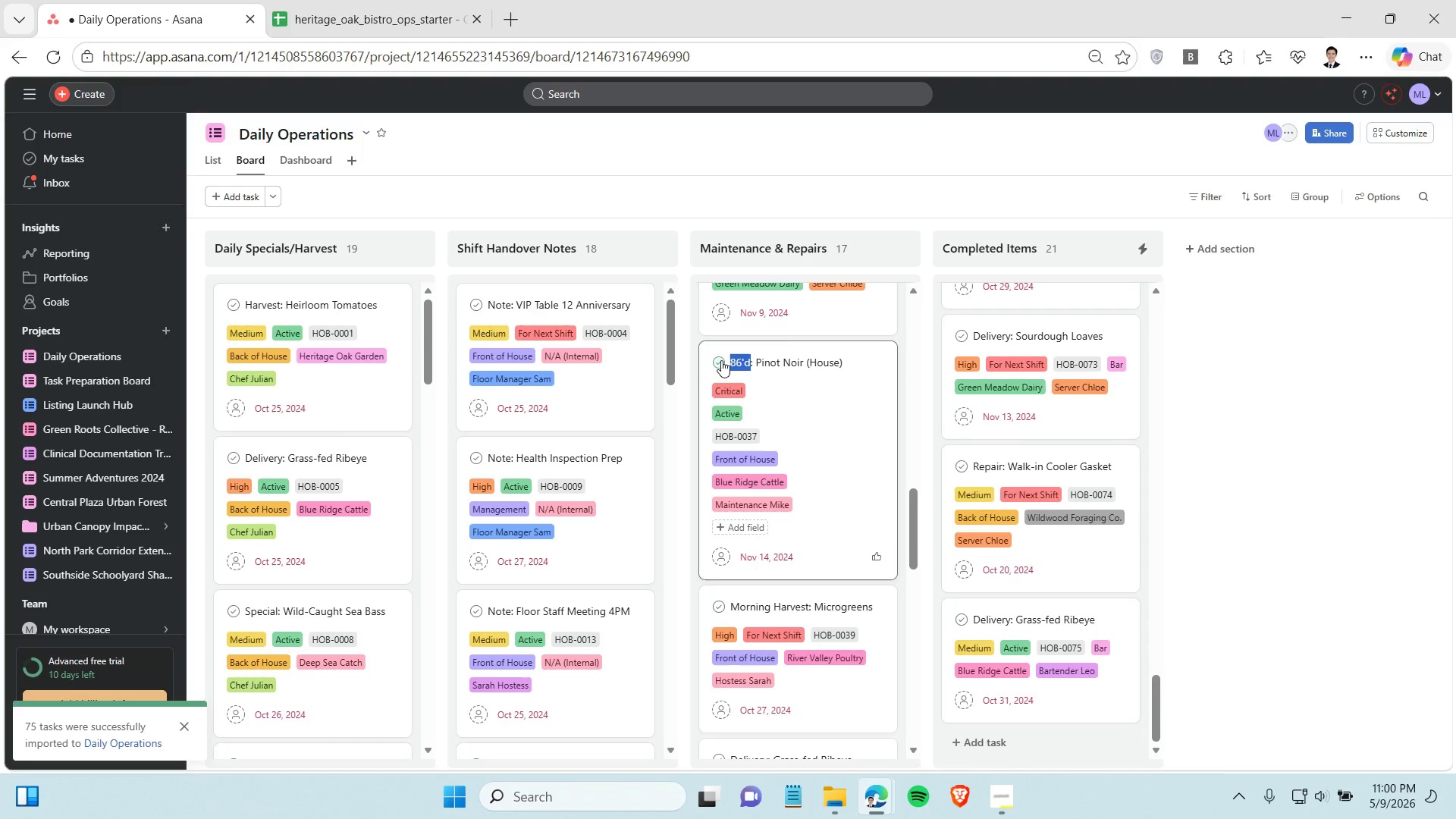 
key(Control+V)
 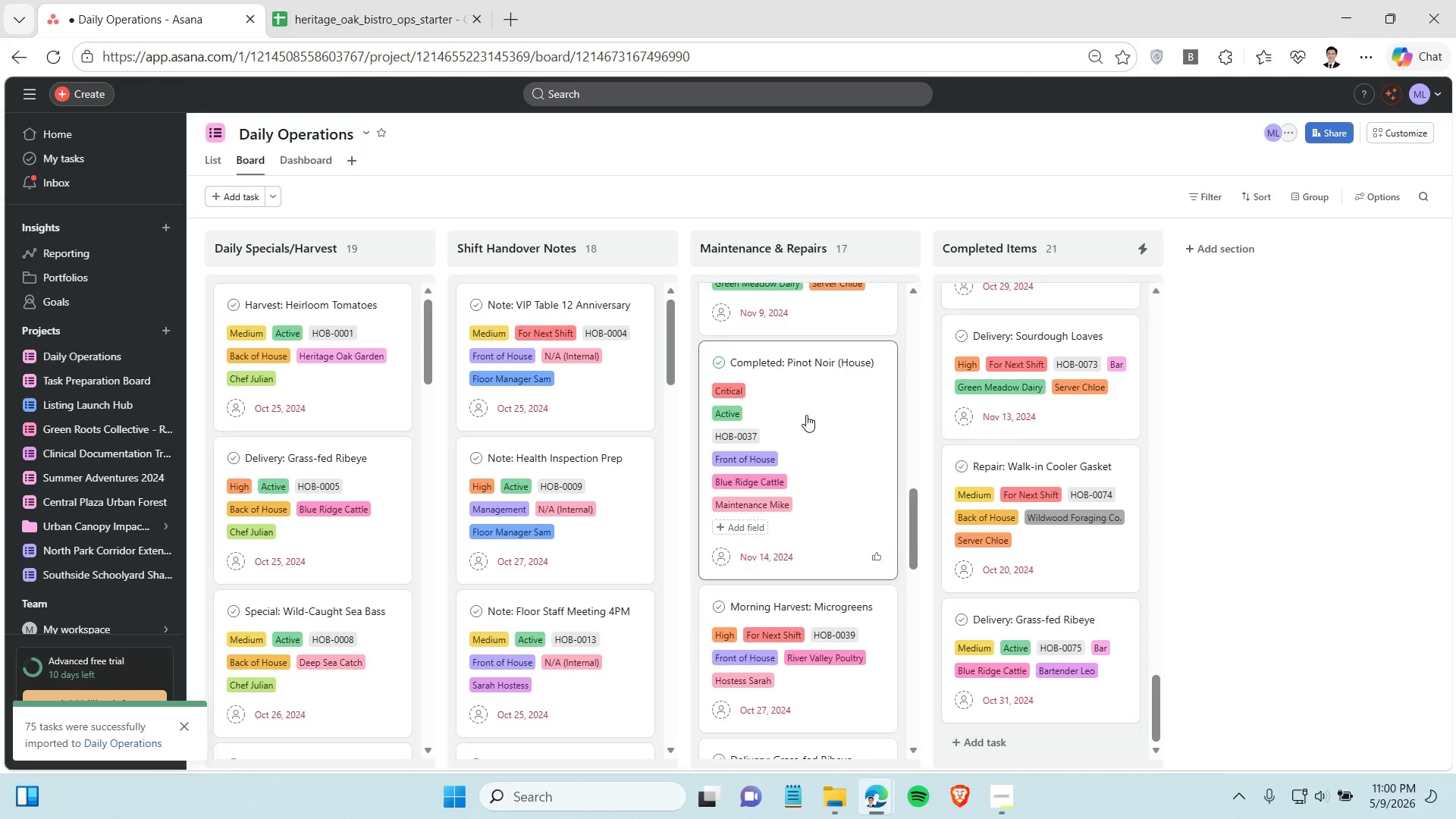 
scroll: coordinate [807, 415], scroll_direction: down, amount: 7.0
 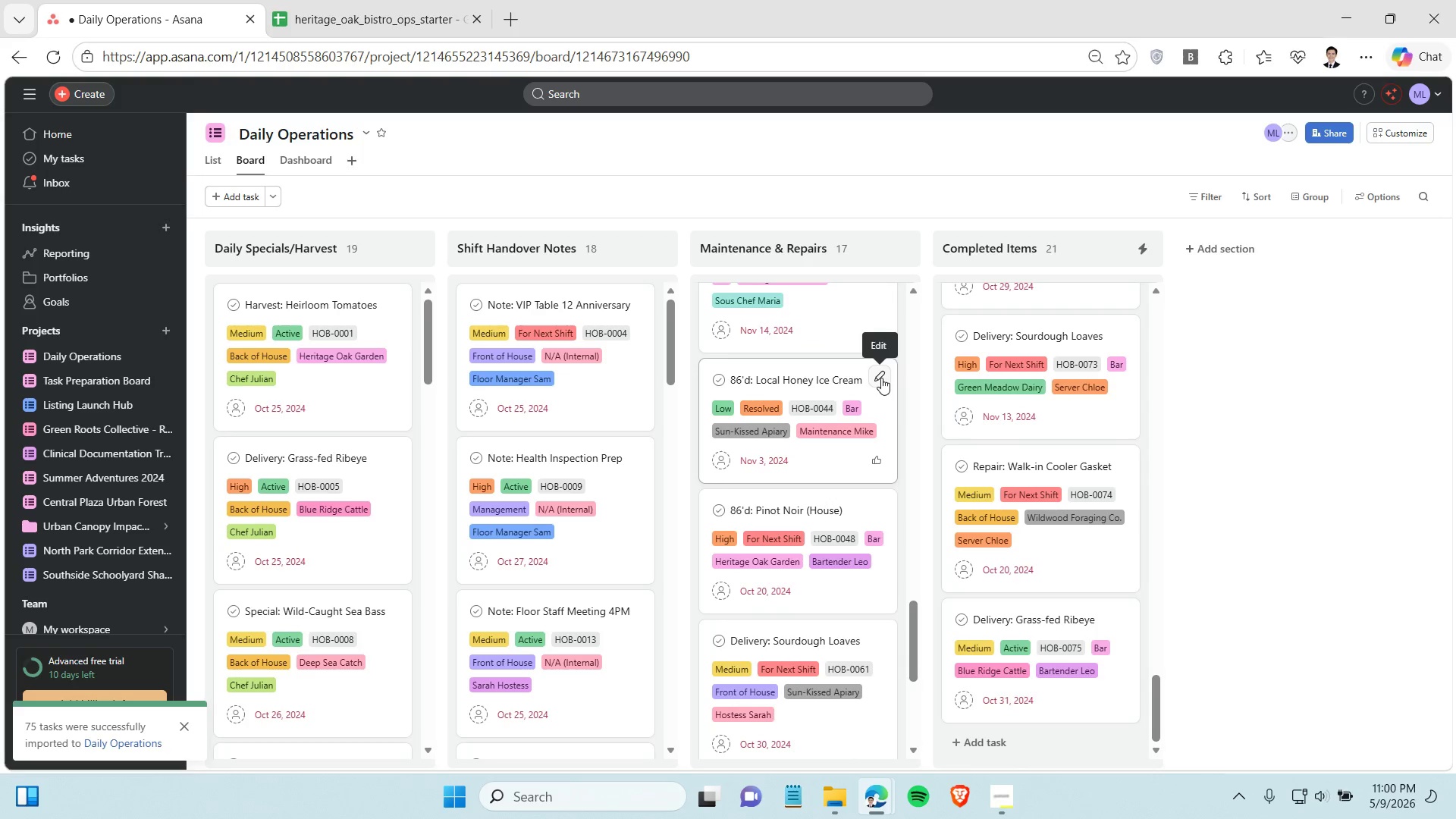 
left_click([881, 378])
 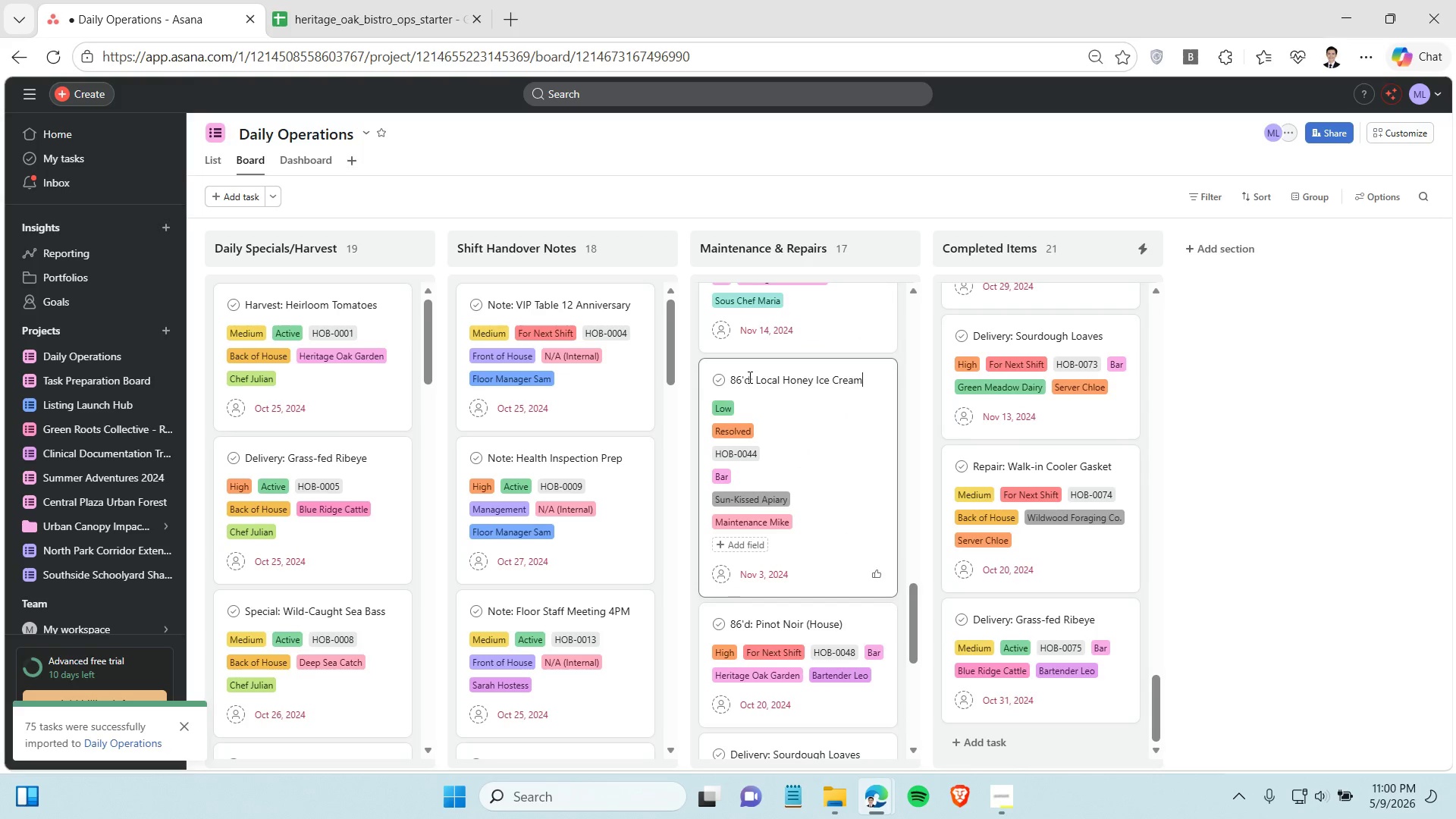 
left_click_drag(start_coordinate=[748, 377], to_coordinate=[730, 381])
 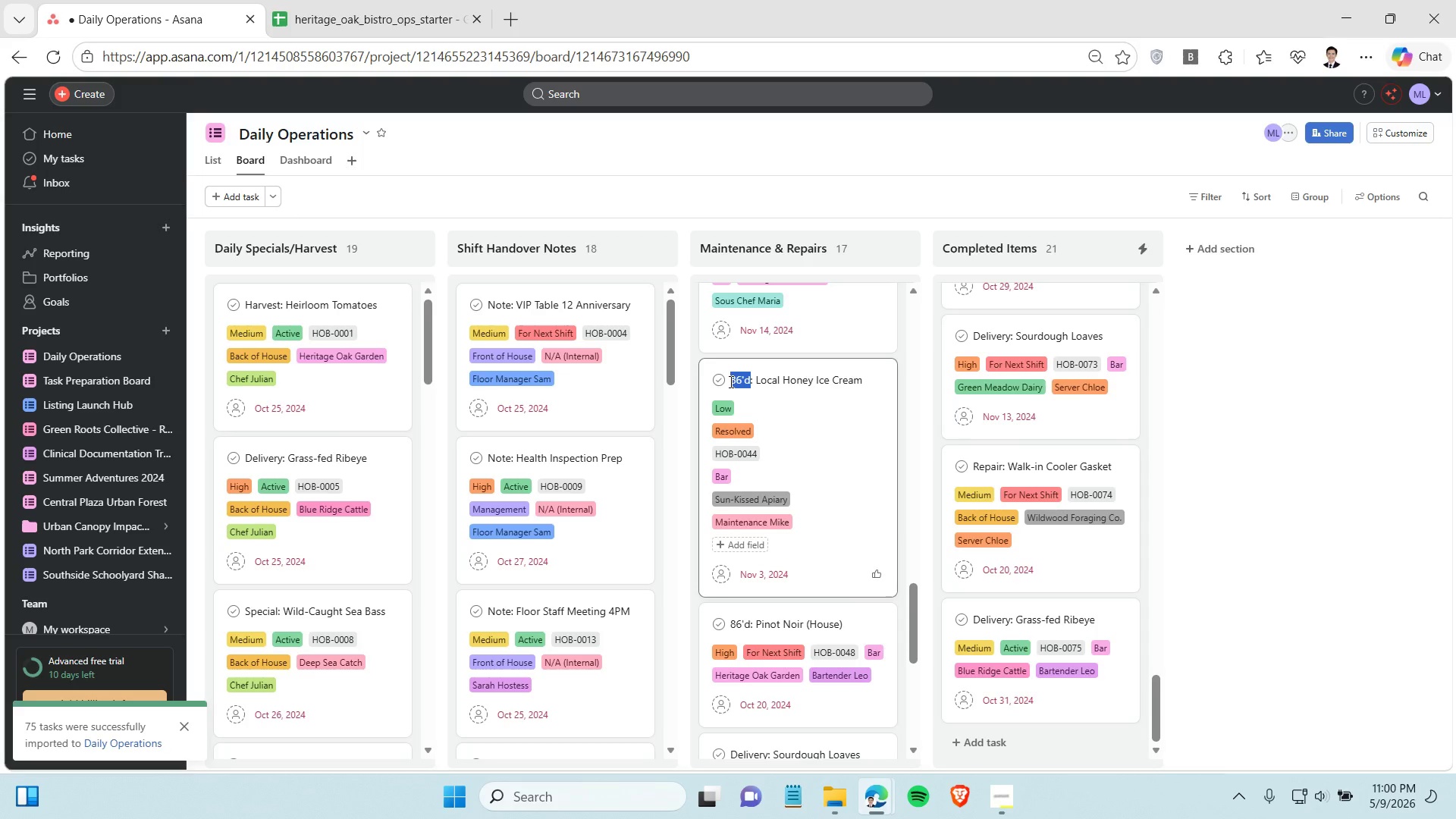 
key(Control+V)
 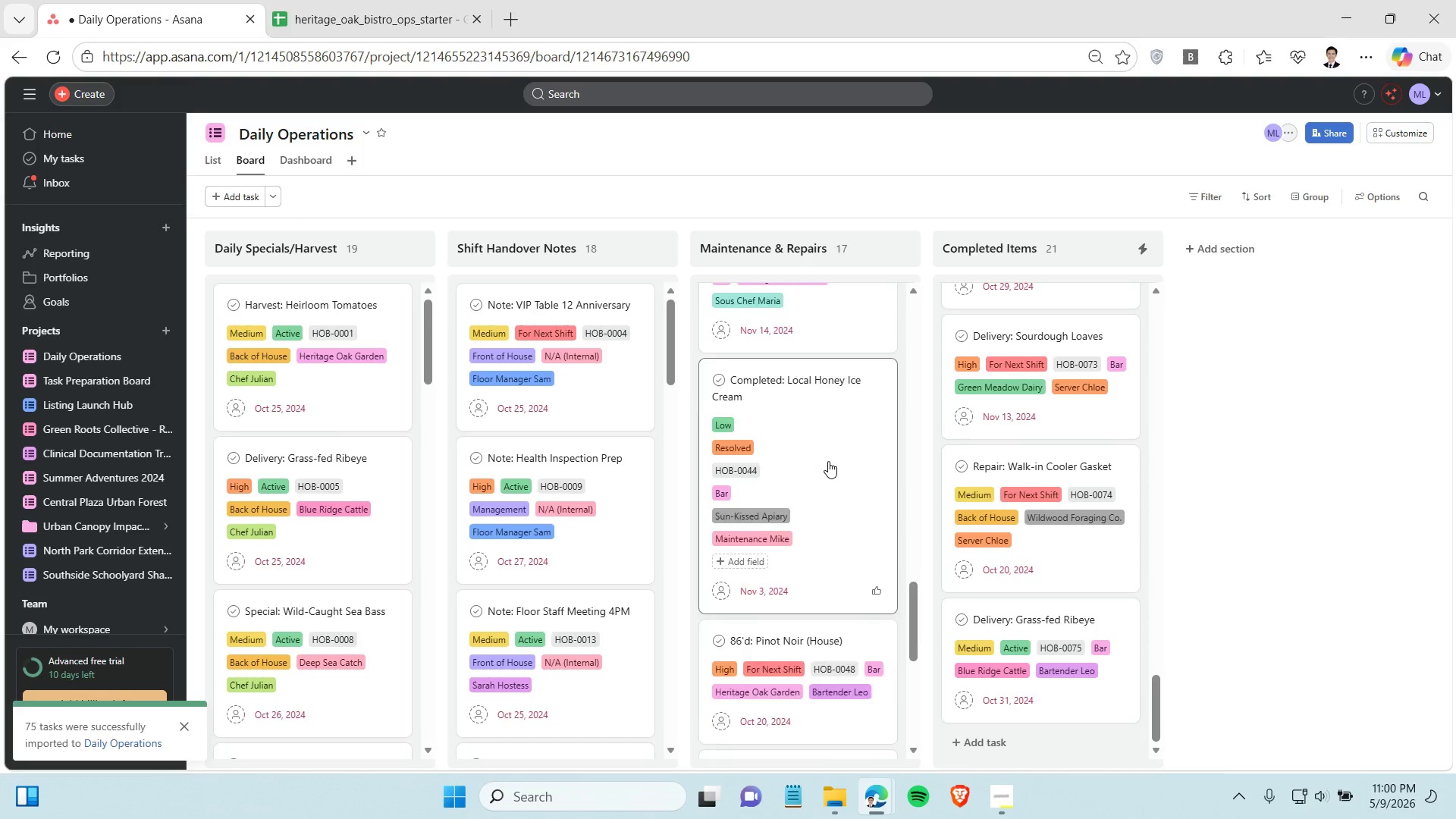 
scroll: coordinate [828, 461], scroll_direction: down, amount: 2.0
 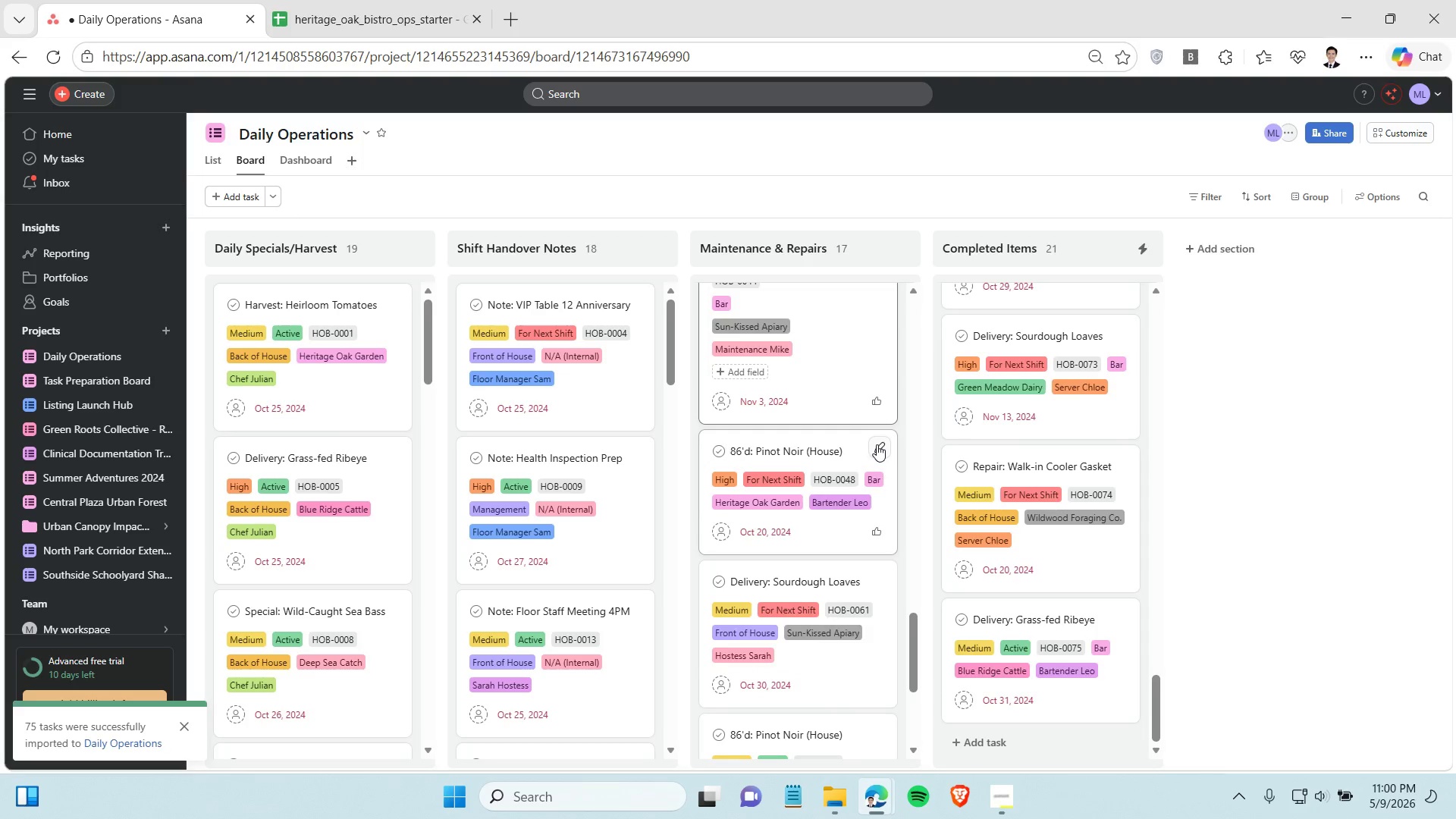 
left_click([877, 444])
 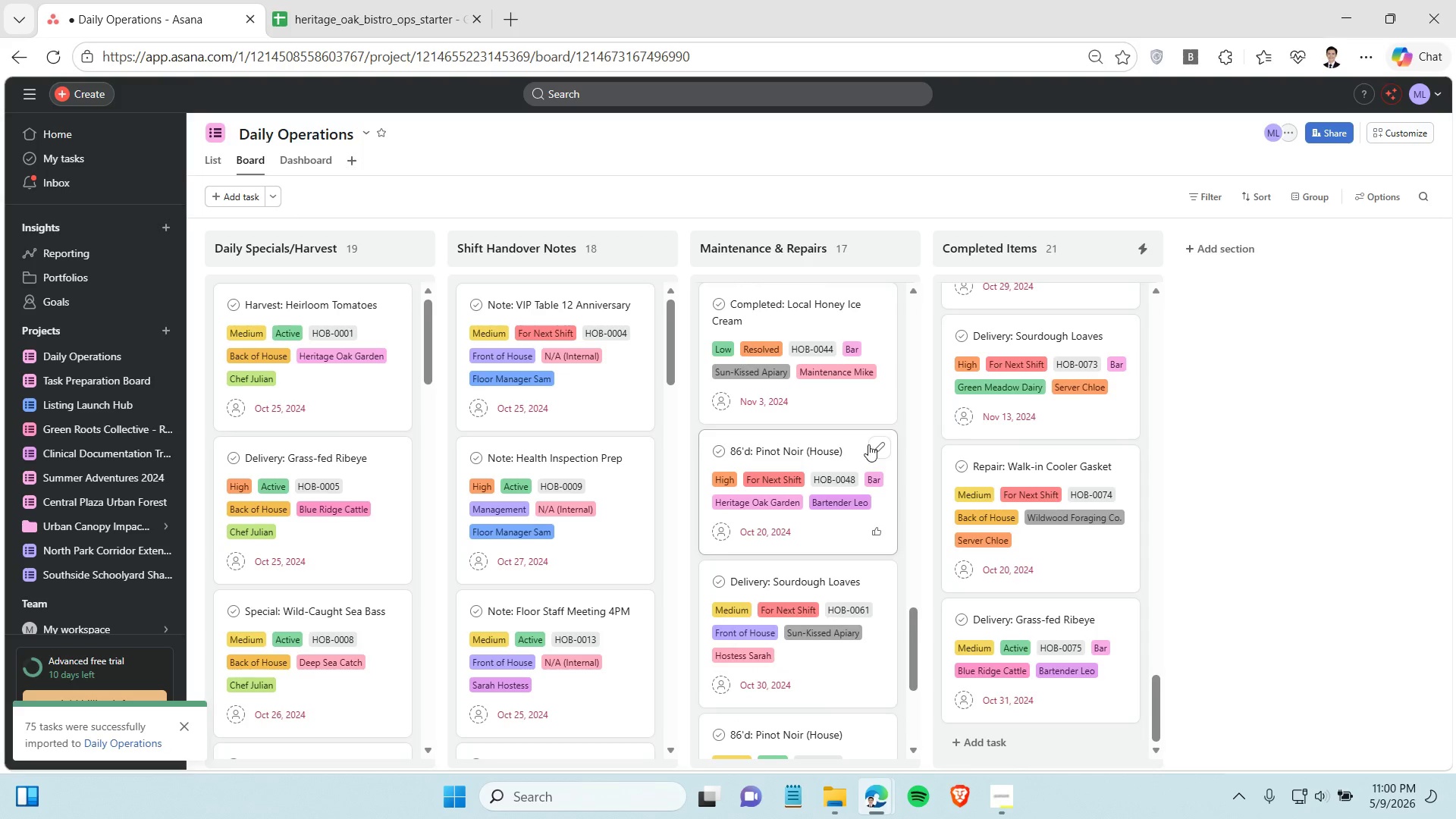 
left_click([875, 444])
 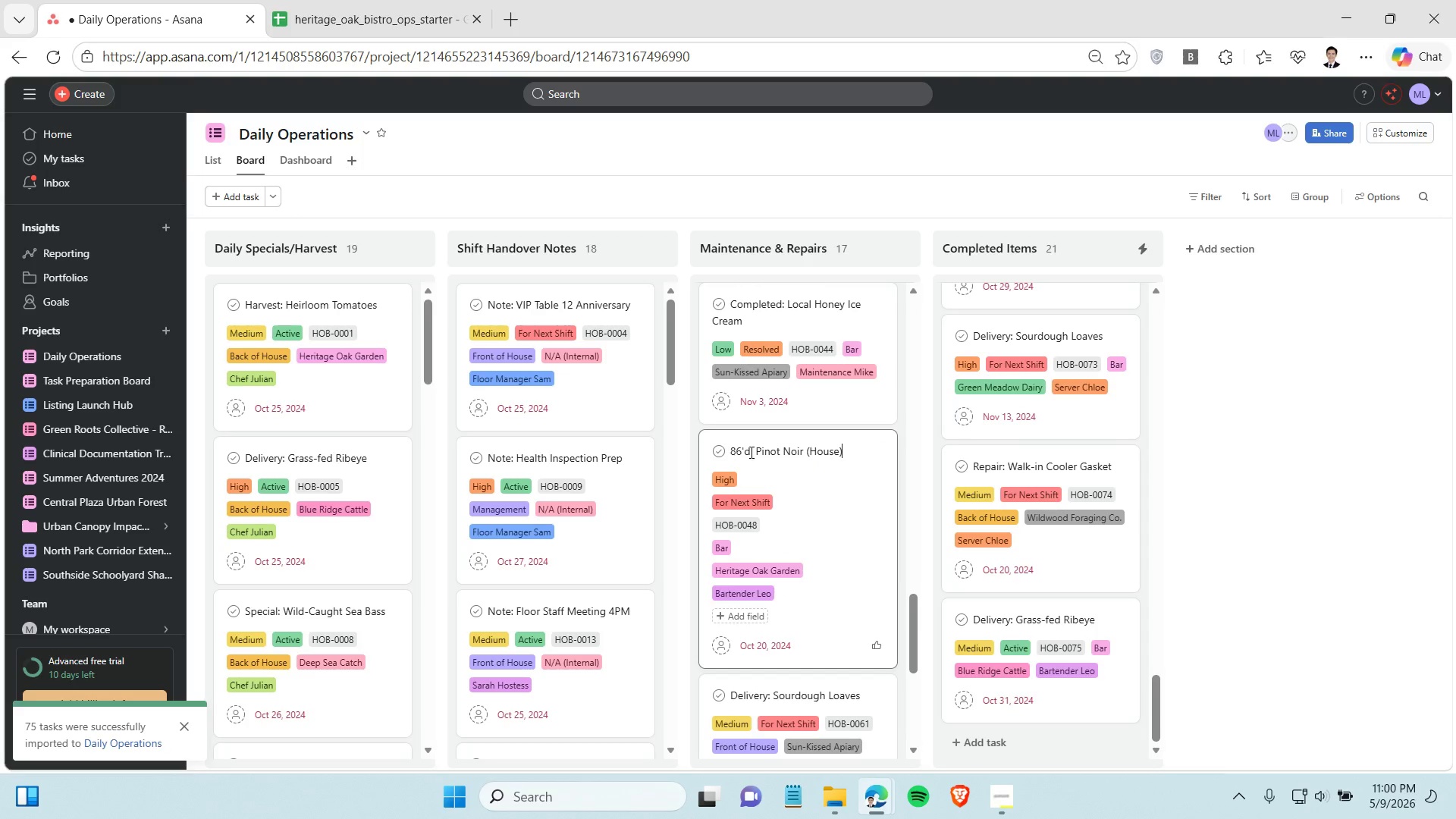 
left_click_drag(start_coordinate=[748, 451], to_coordinate=[718, 457])
 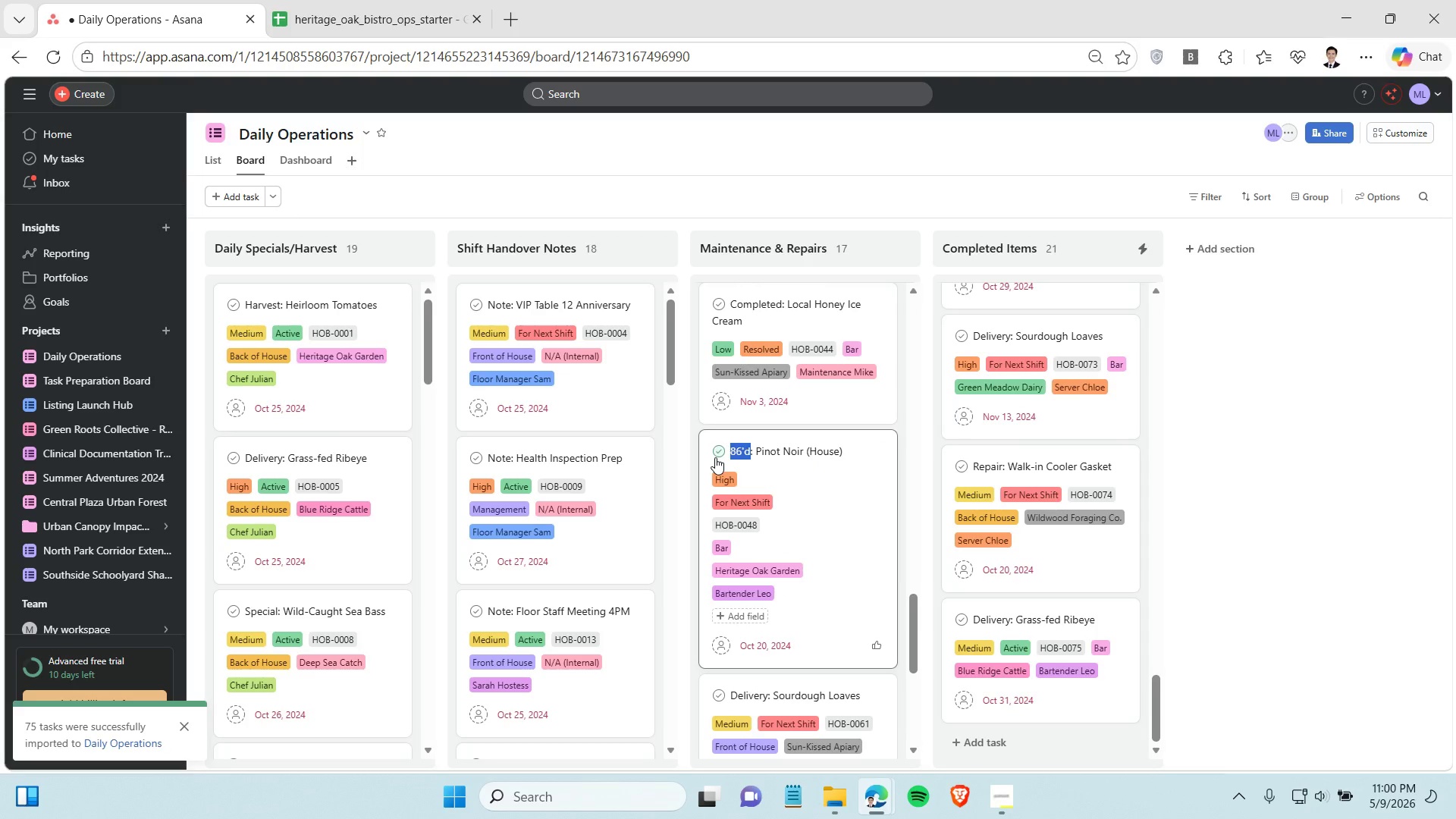 
key(Control+V)
 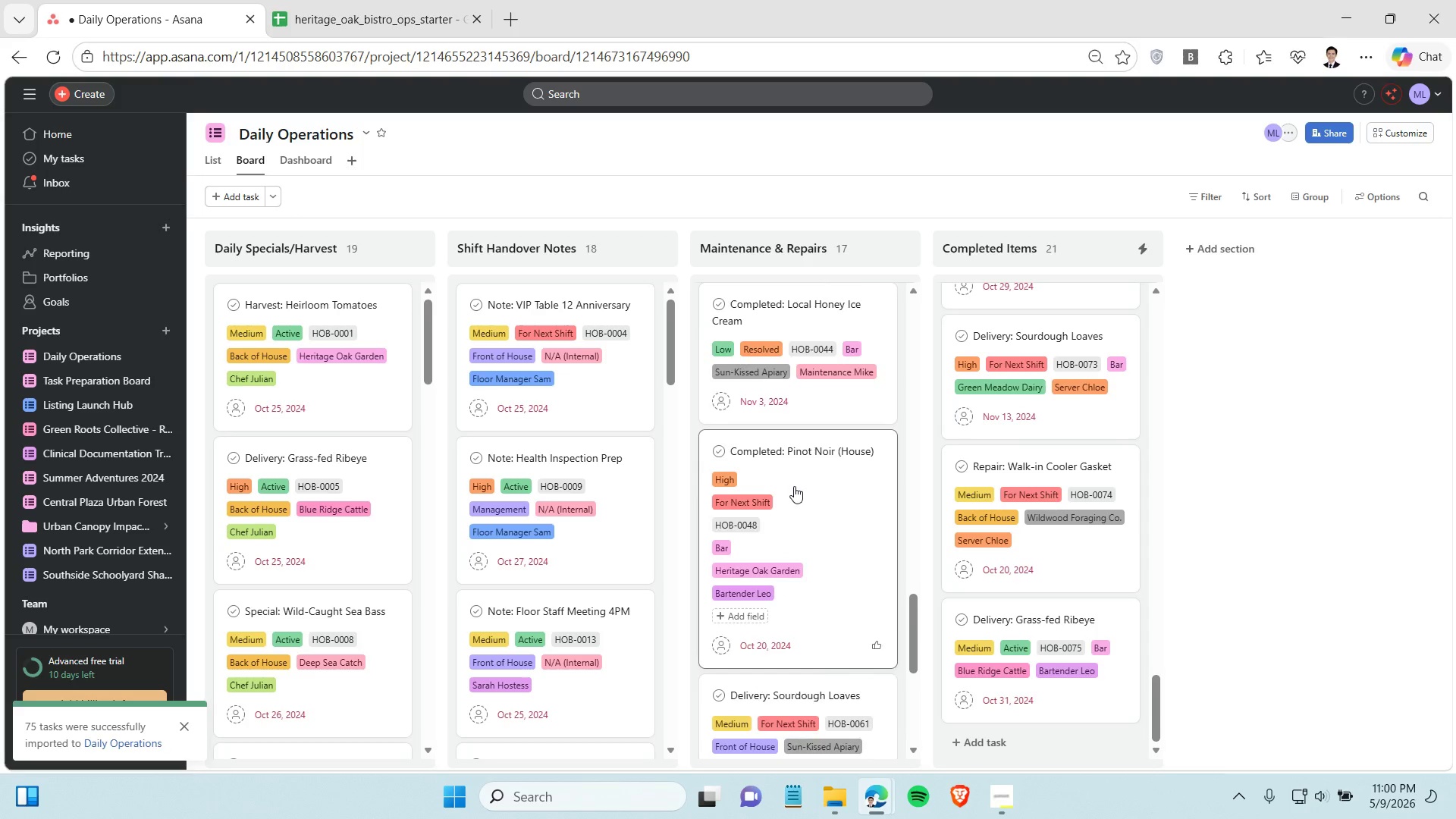 
scroll: coordinate [829, 508], scroll_direction: down, amount: 4.0
 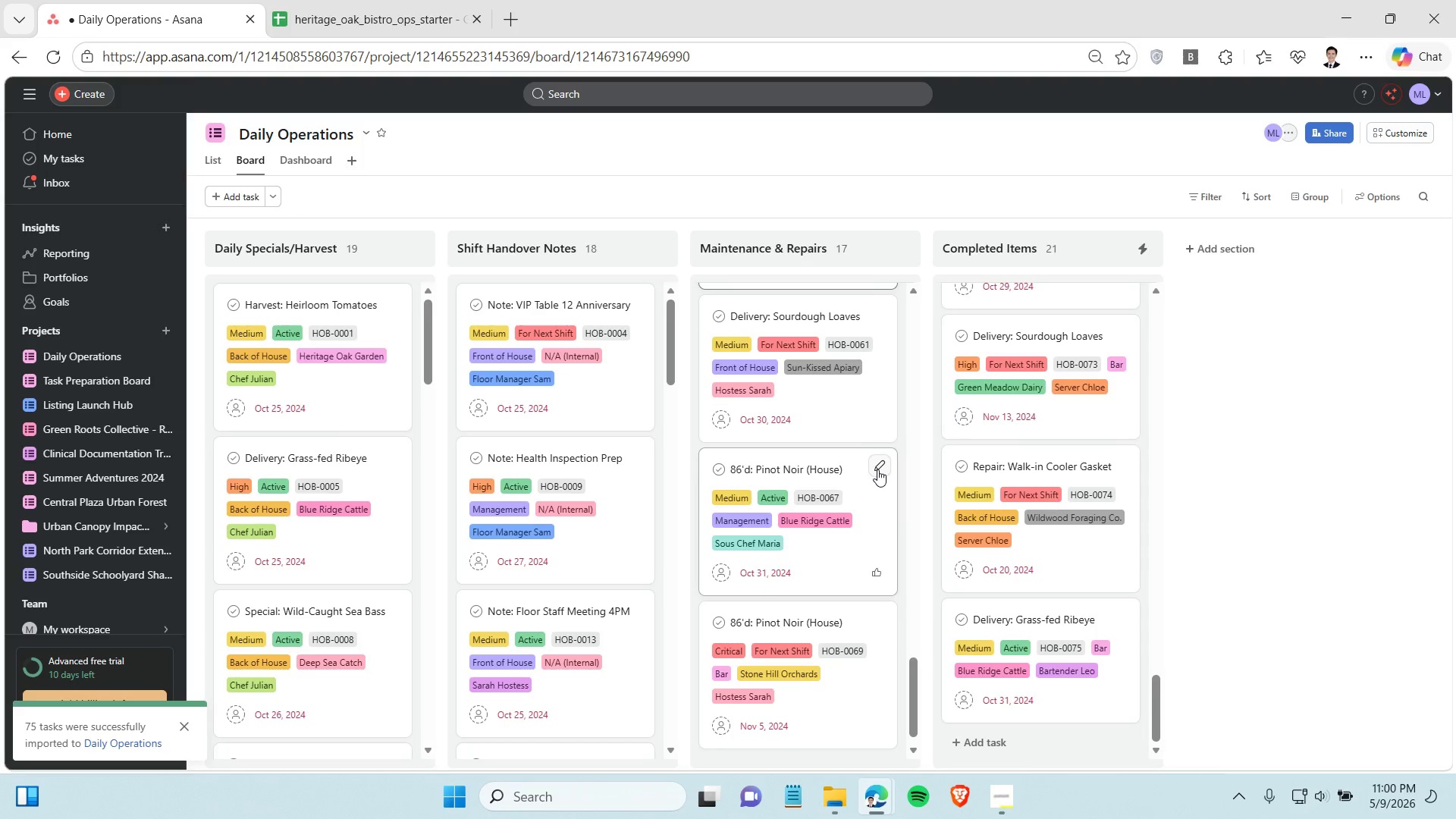 
left_click([877, 469])
 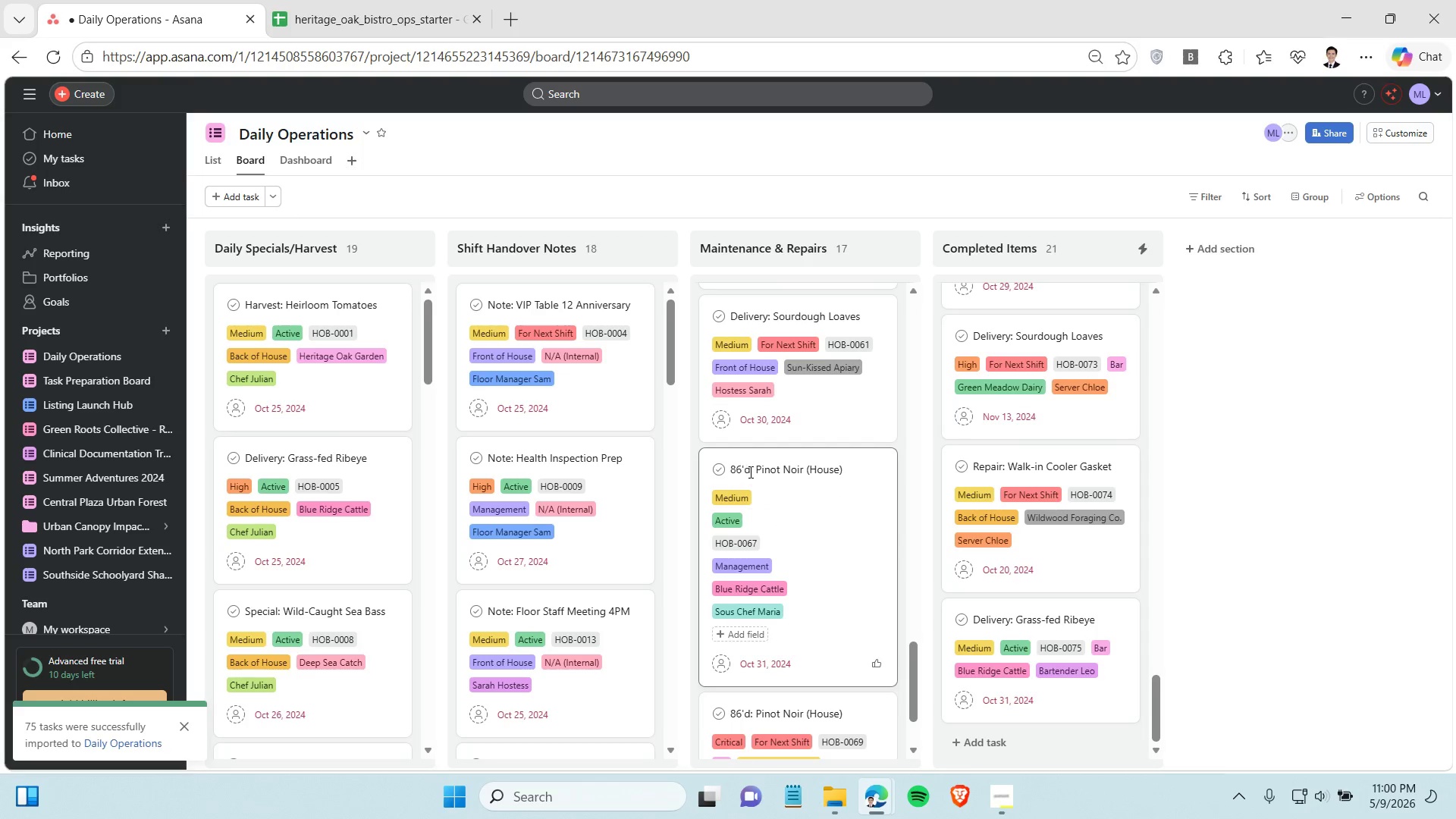 
left_click_drag(start_coordinate=[749, 472], to_coordinate=[718, 475])
 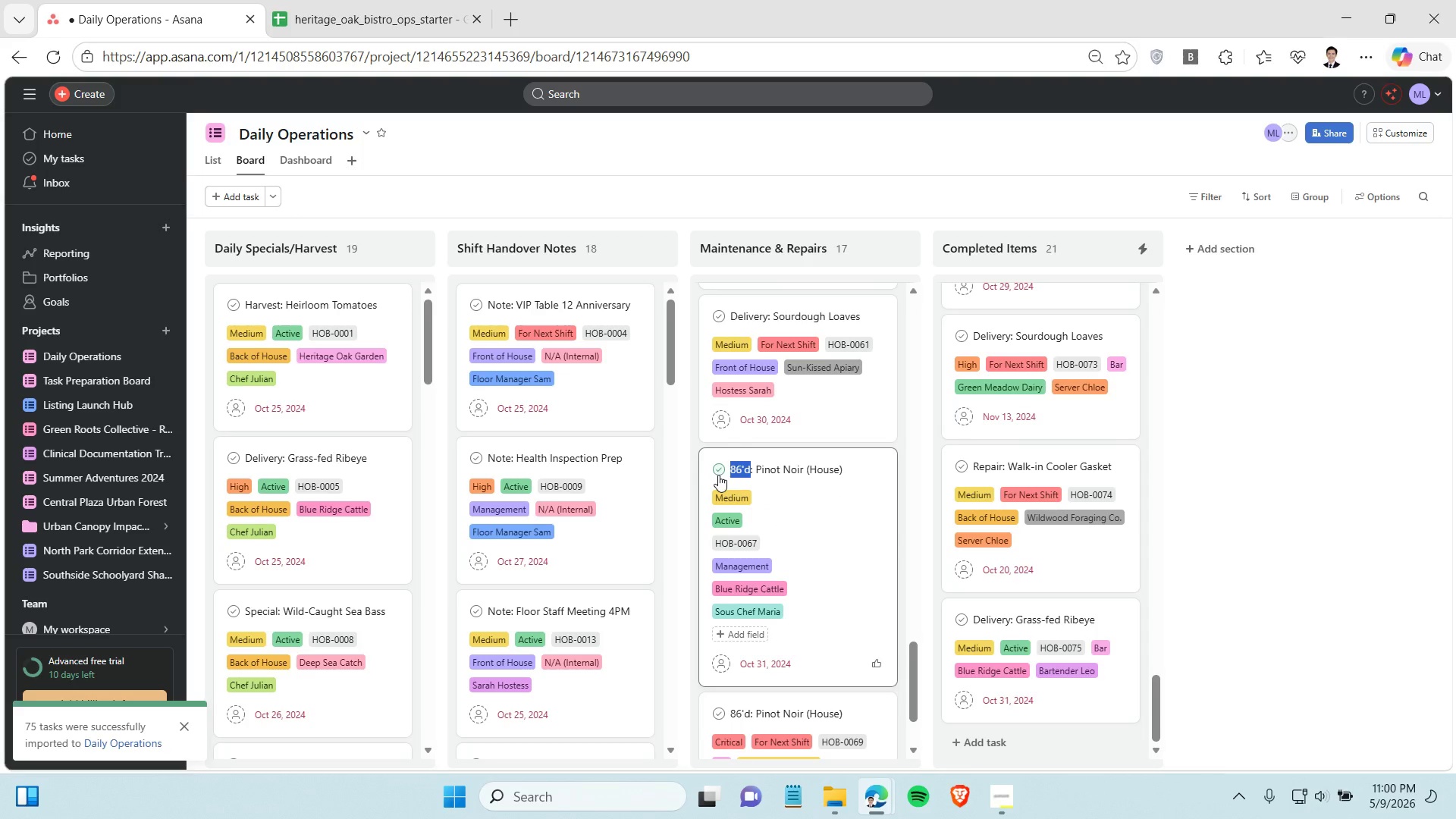 
key(Control+V)
 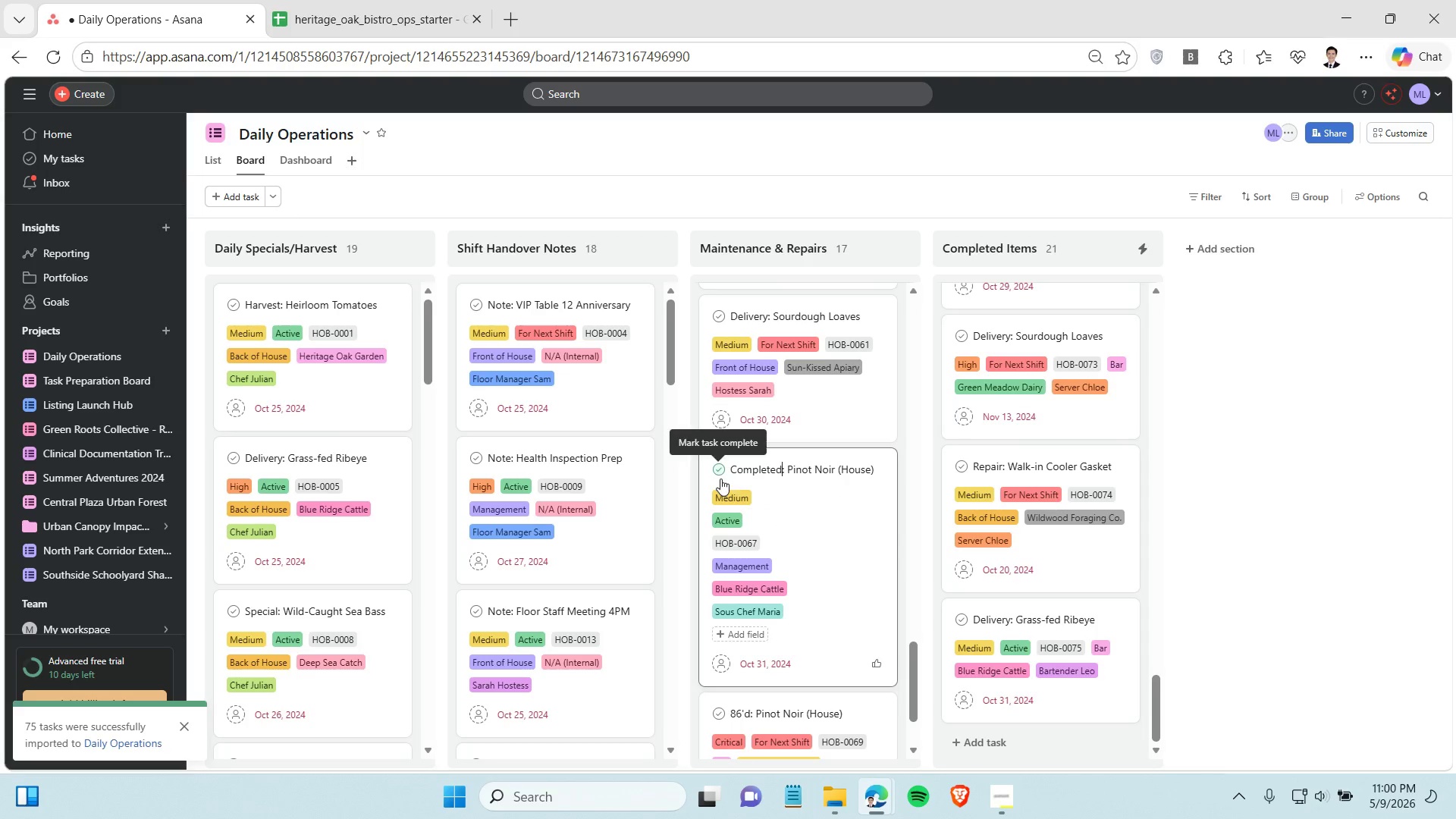 
scroll: coordinate [810, 508], scroll_direction: down, amount: 4.0
 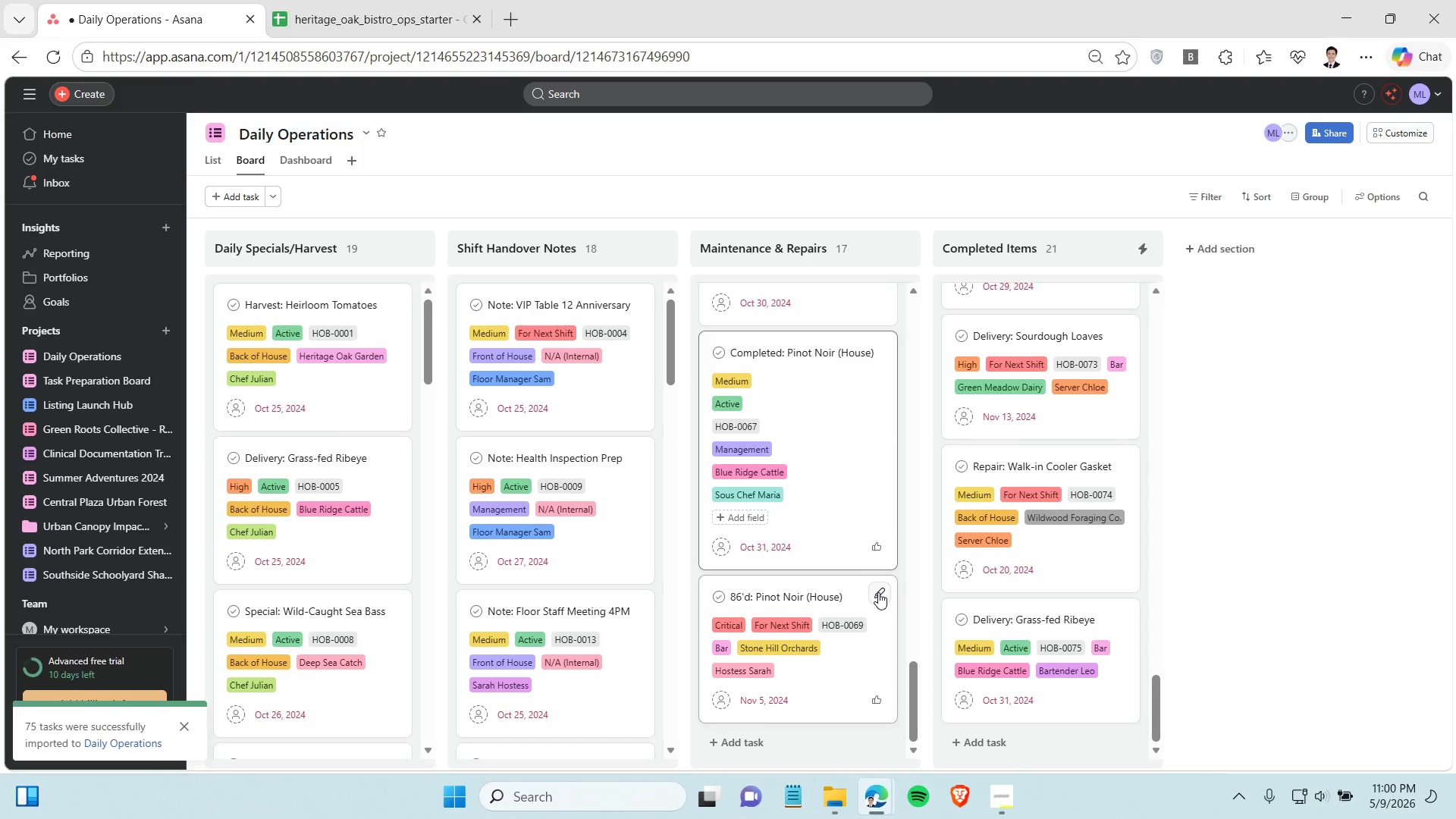 
left_click([878, 592])
 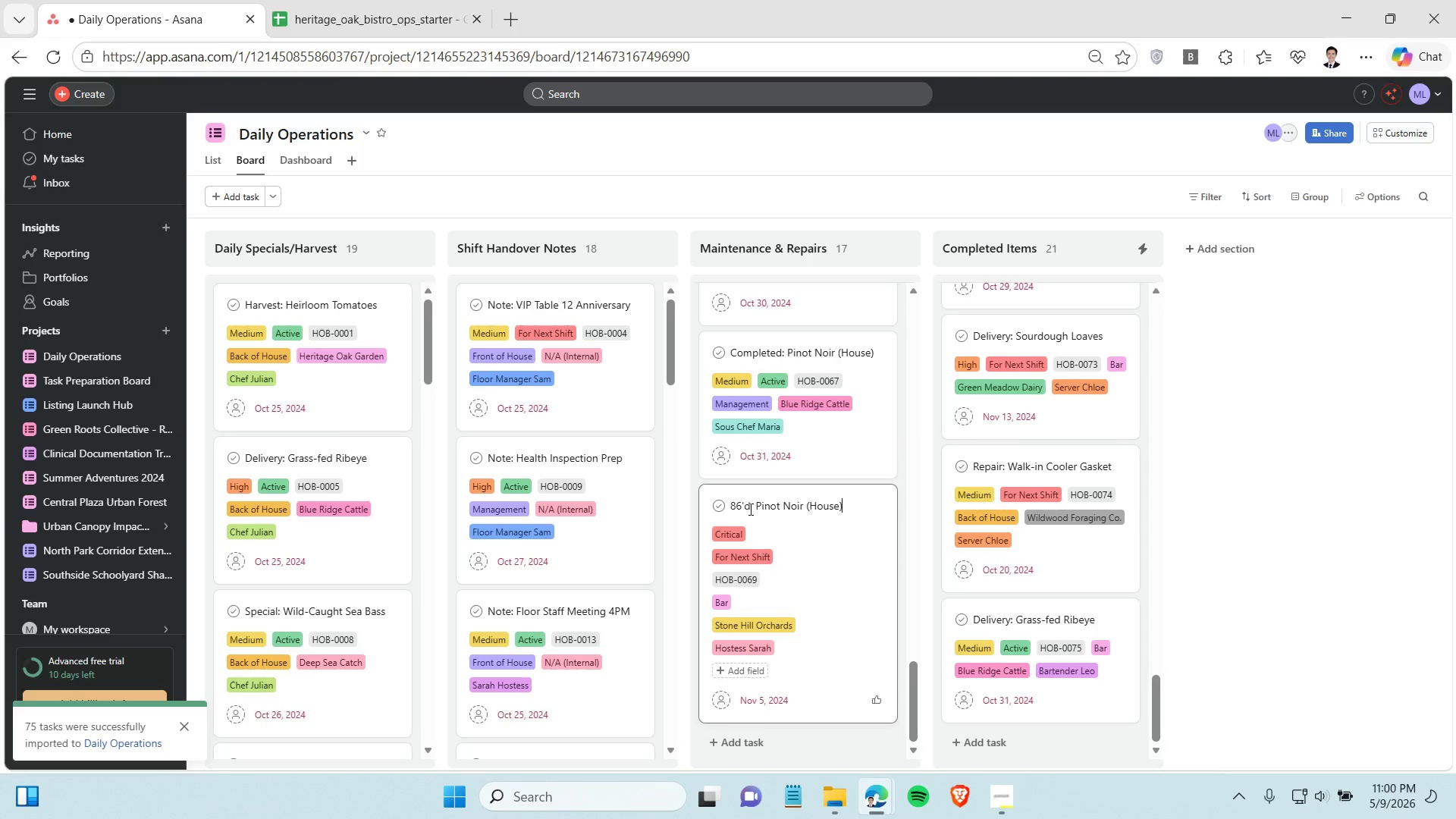 
left_click_drag(start_coordinate=[749, 507], to_coordinate=[717, 512])
 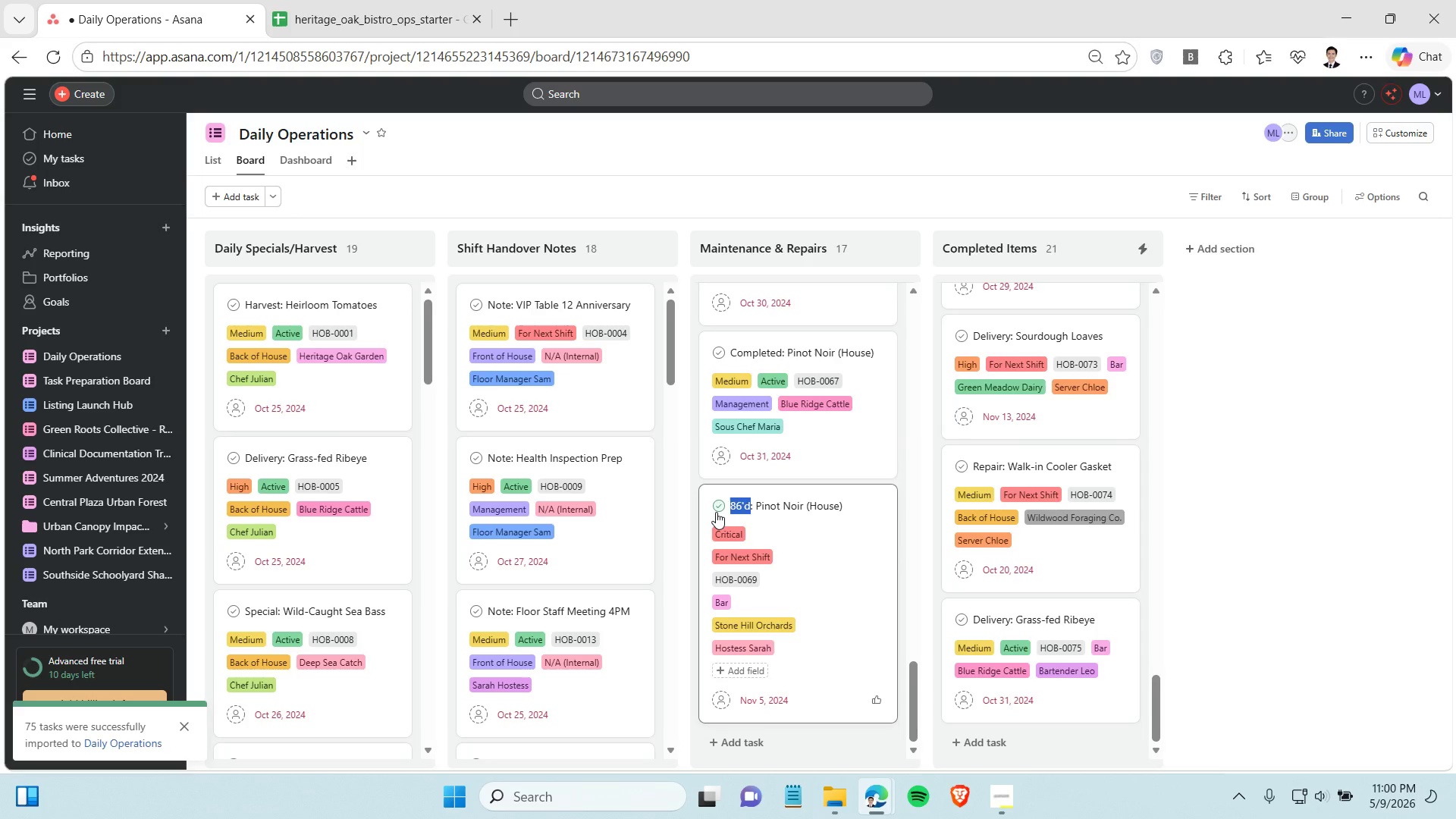 
hold_key(key=ControlLeft, duration=0.72)